 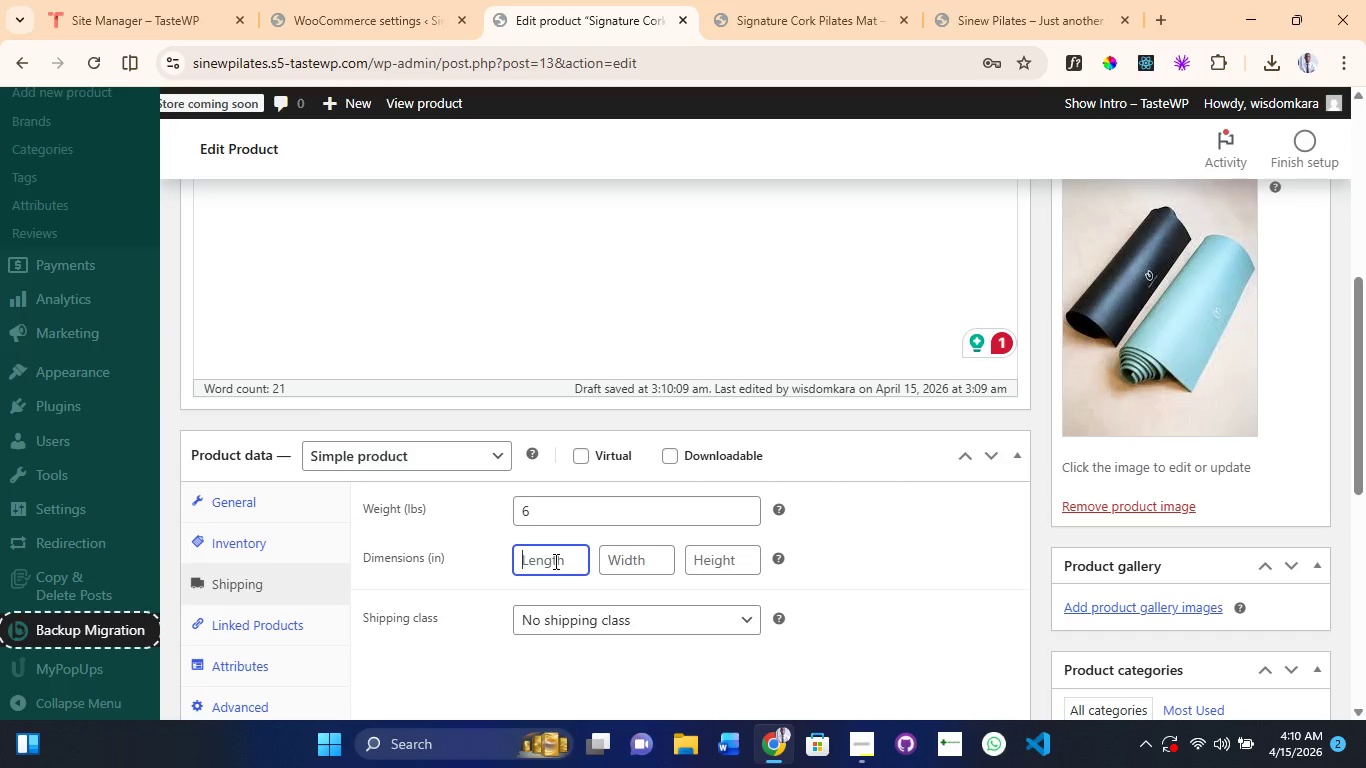 
key(Control+V)
 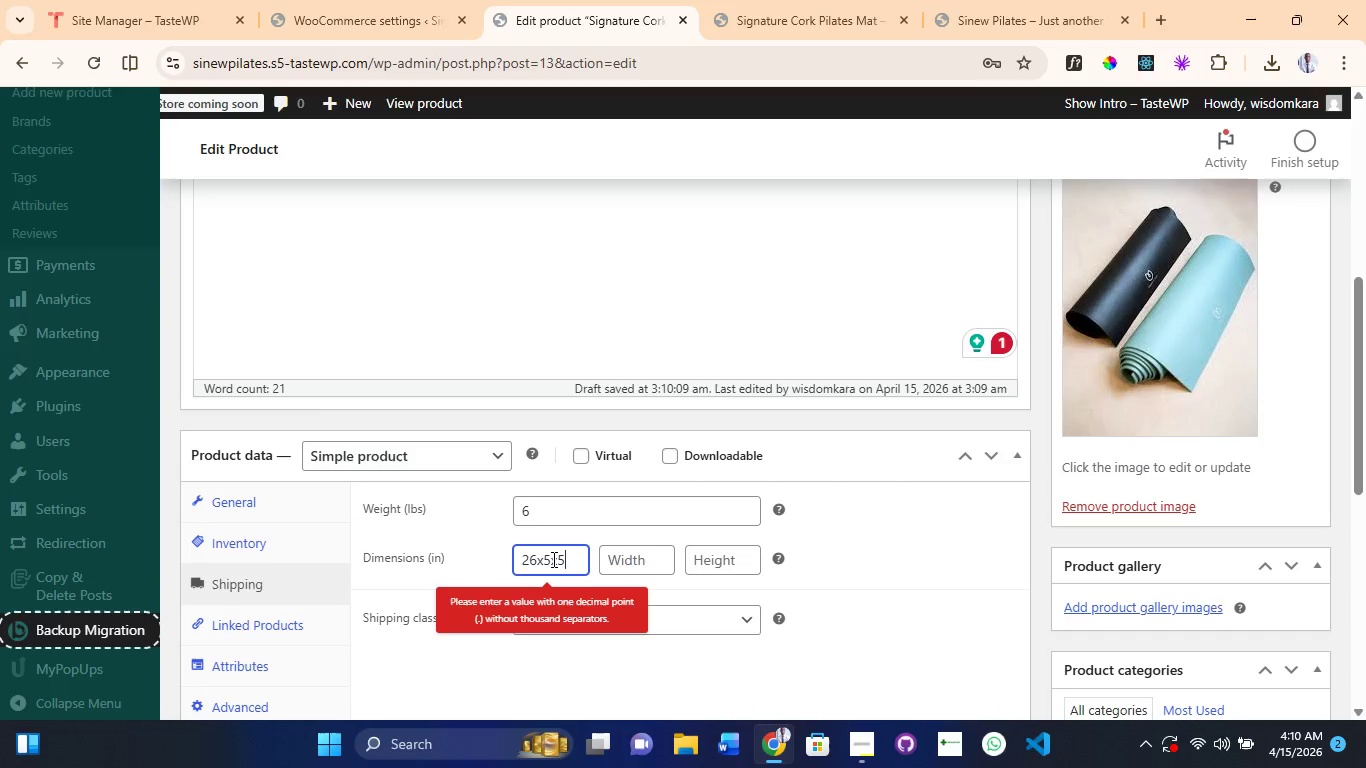 
left_click([552, 559])
 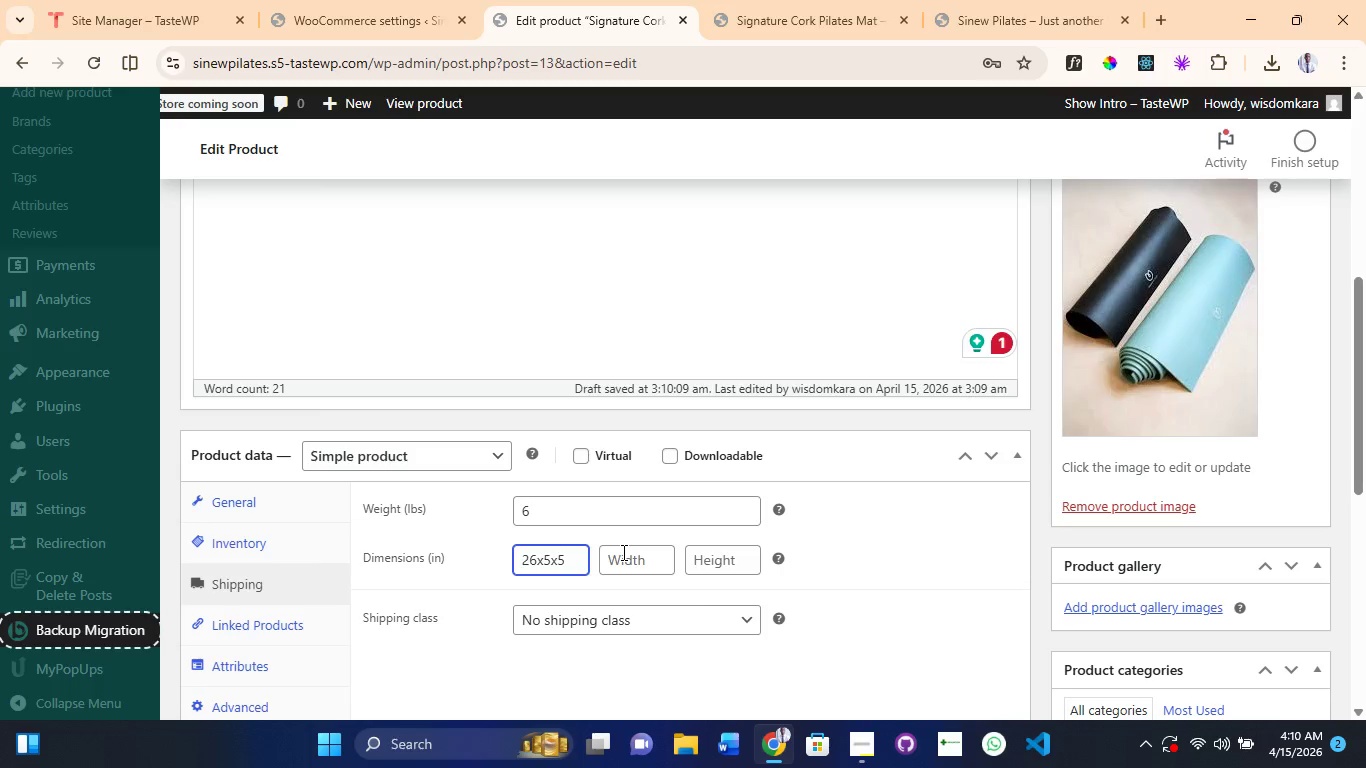 
key(5)
 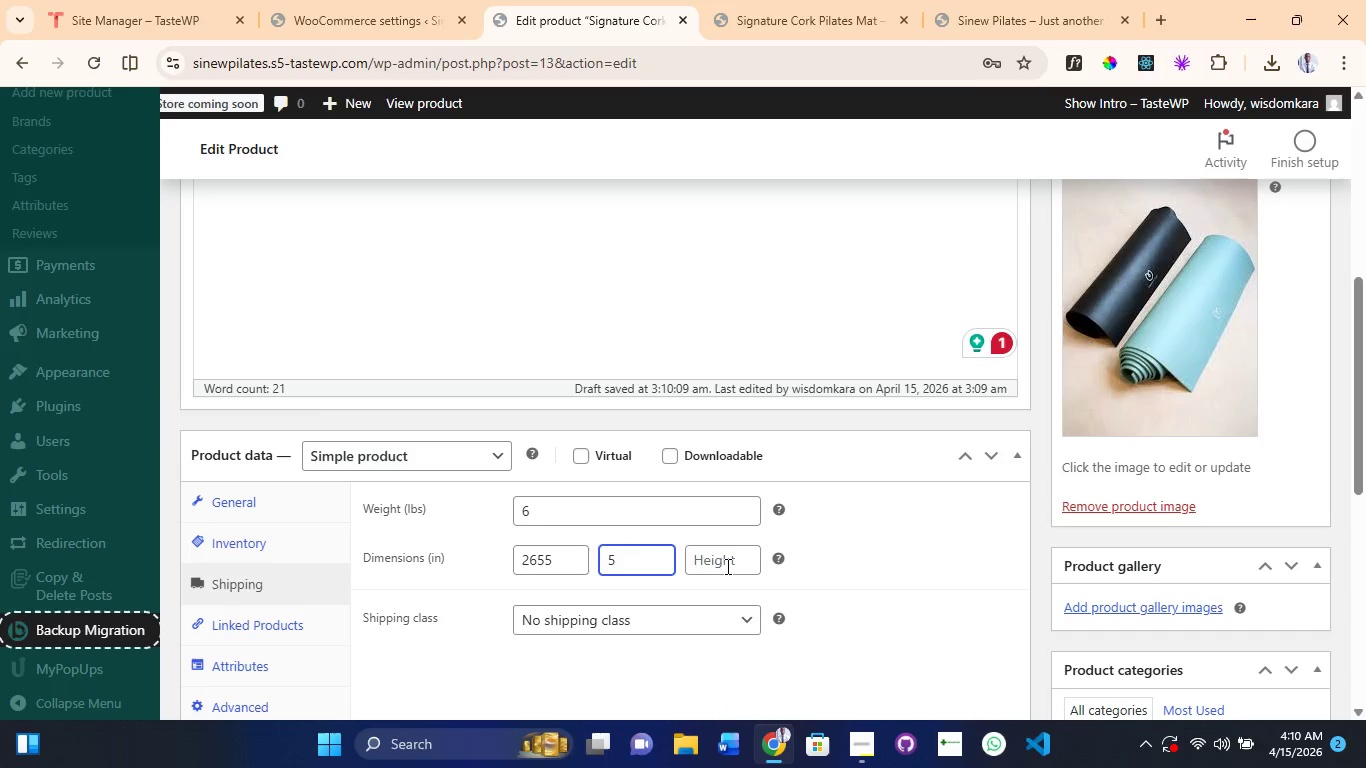 
left_click([726, 566])
 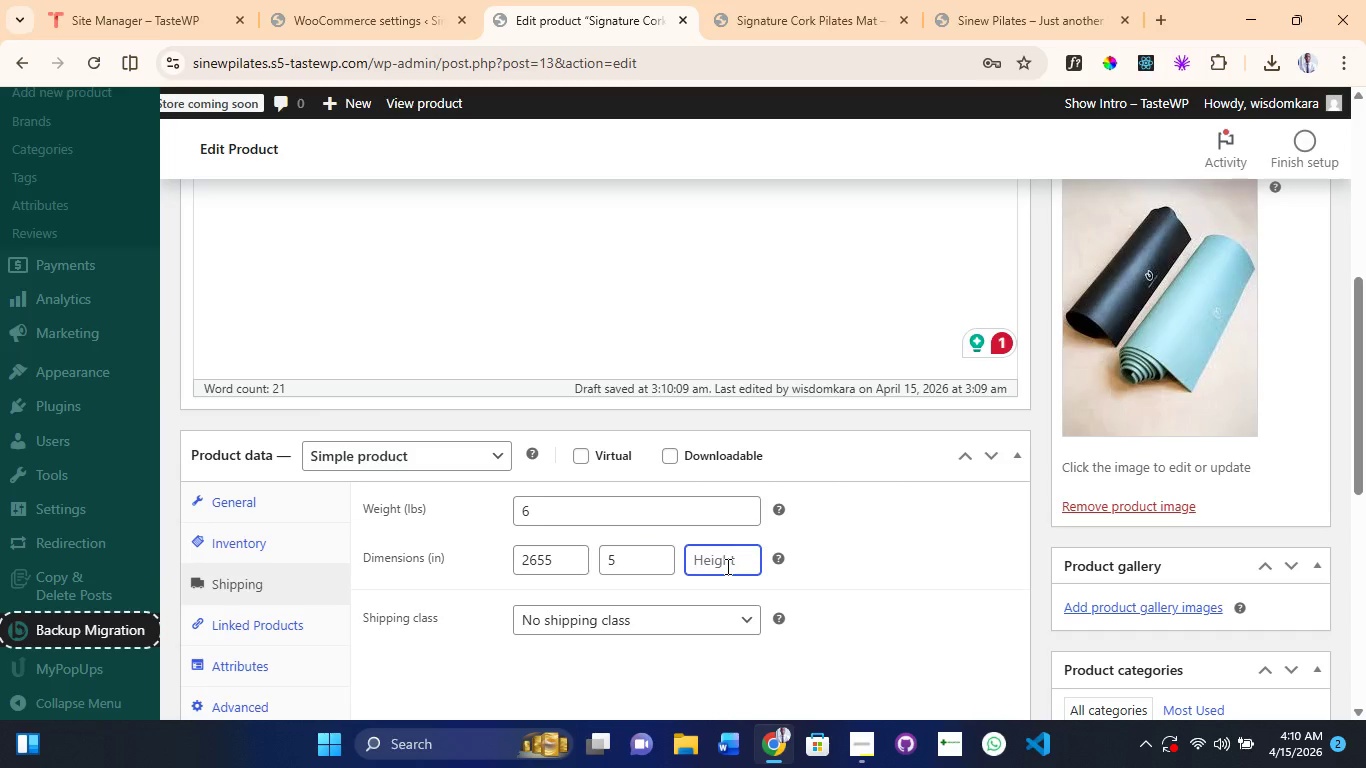 
key(5)
 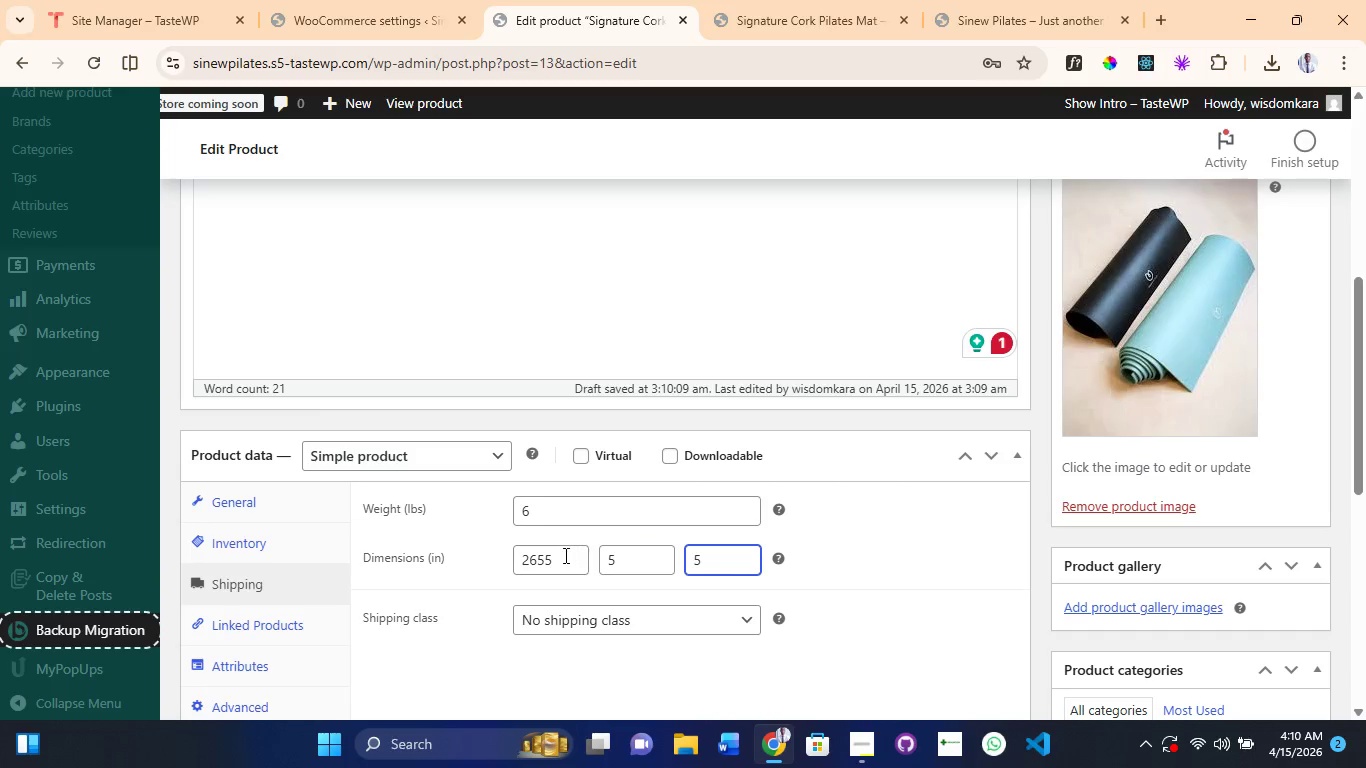 
left_click([559, 556])
 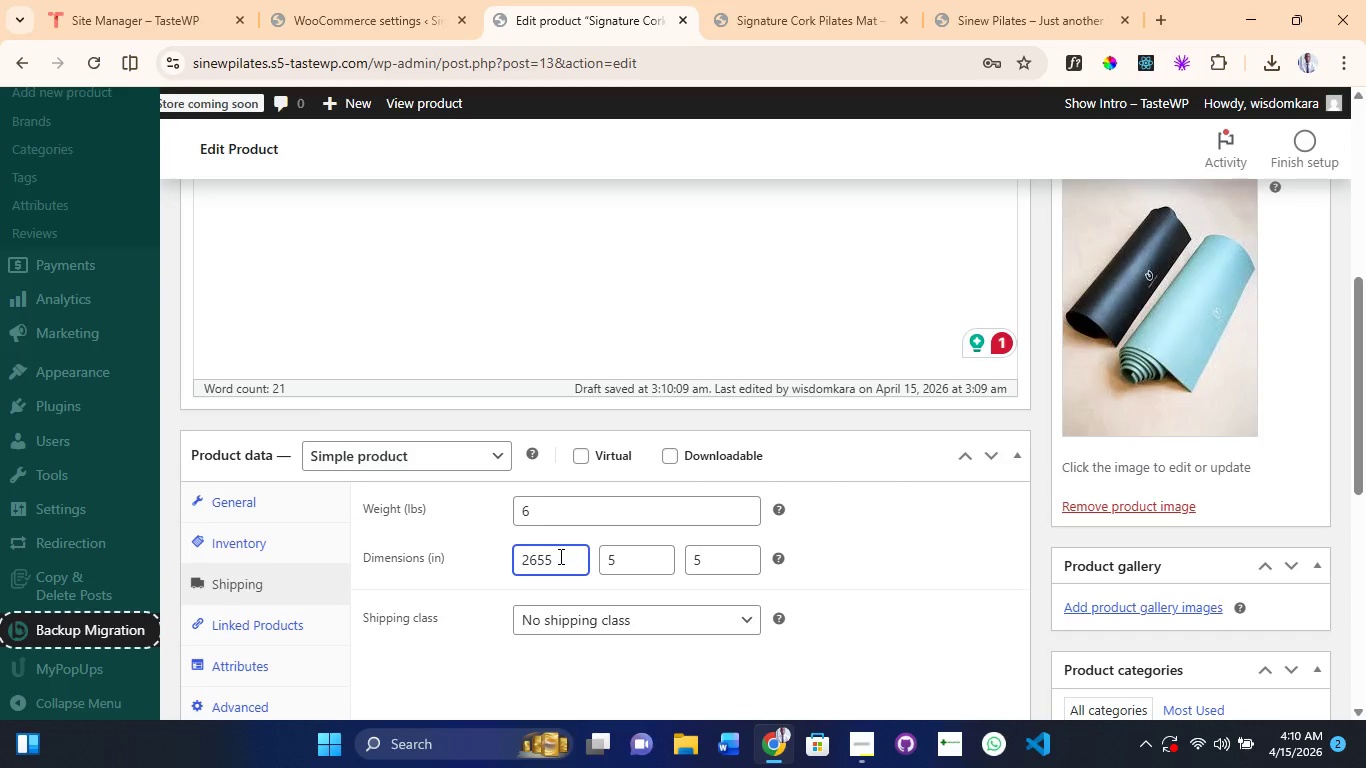 
key(Backspace)
 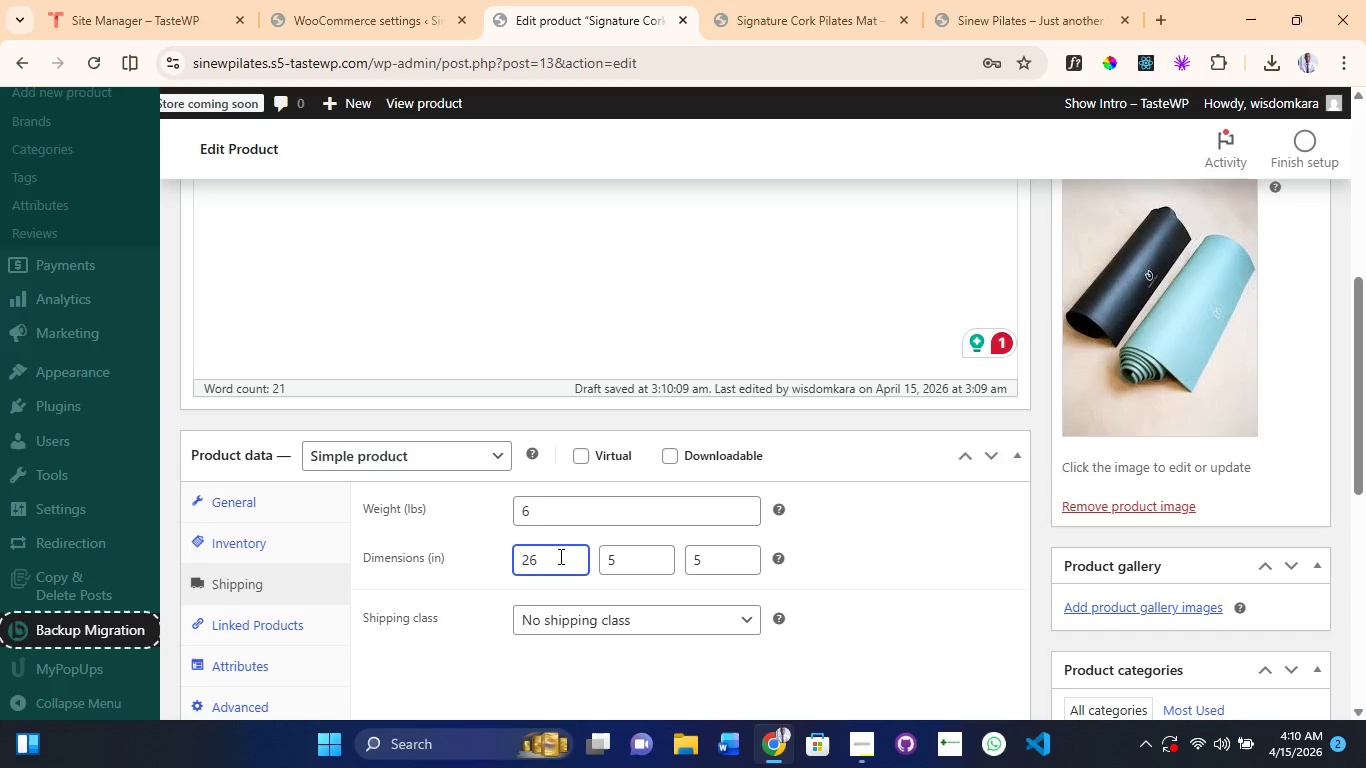 
key(Backspace)
 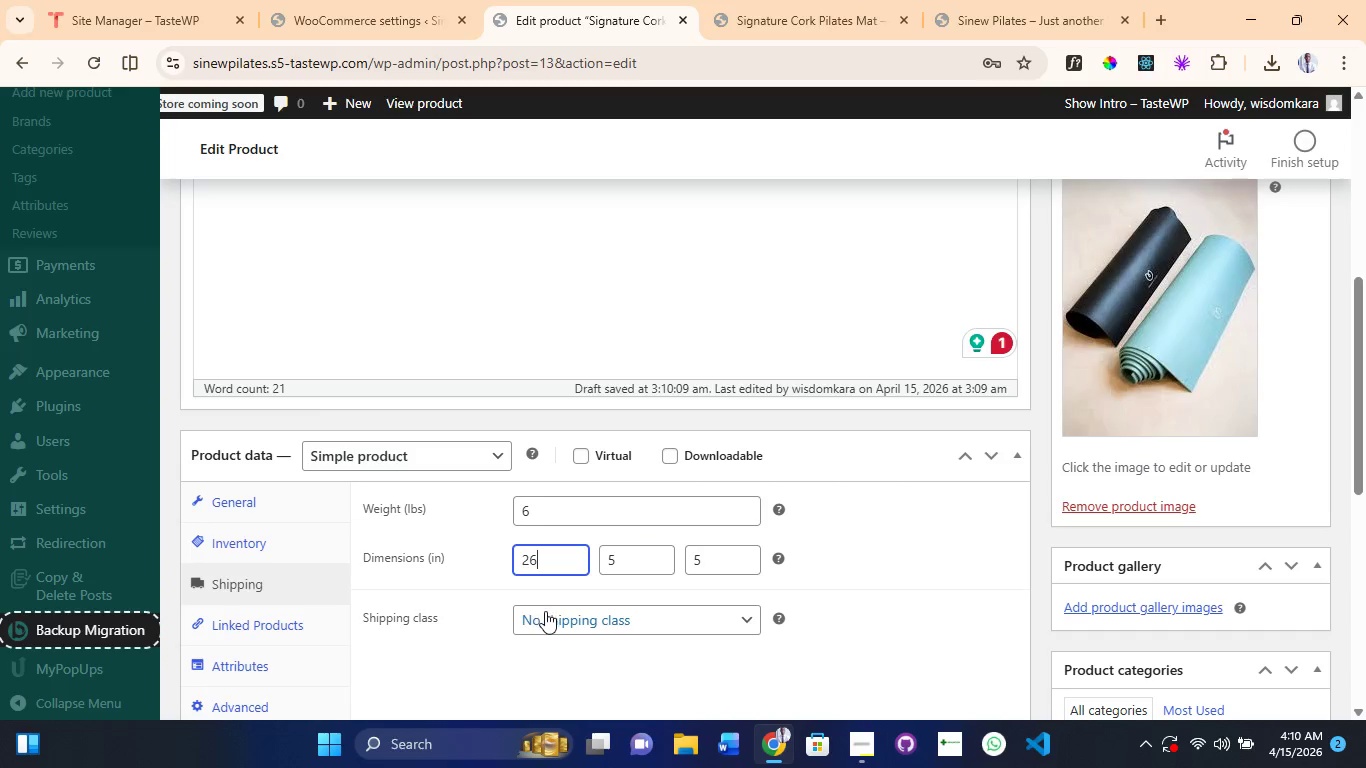 
left_click([569, 609])
 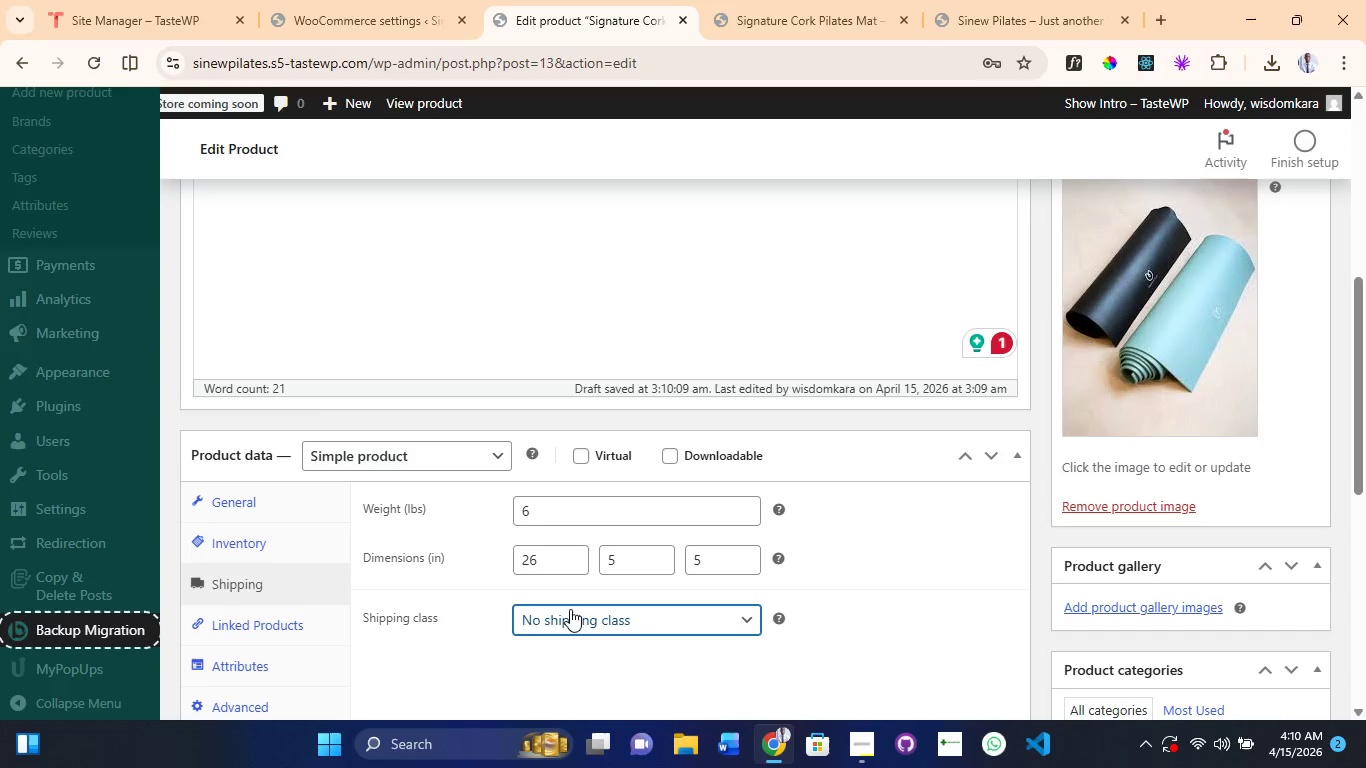 
left_click([570, 609])
 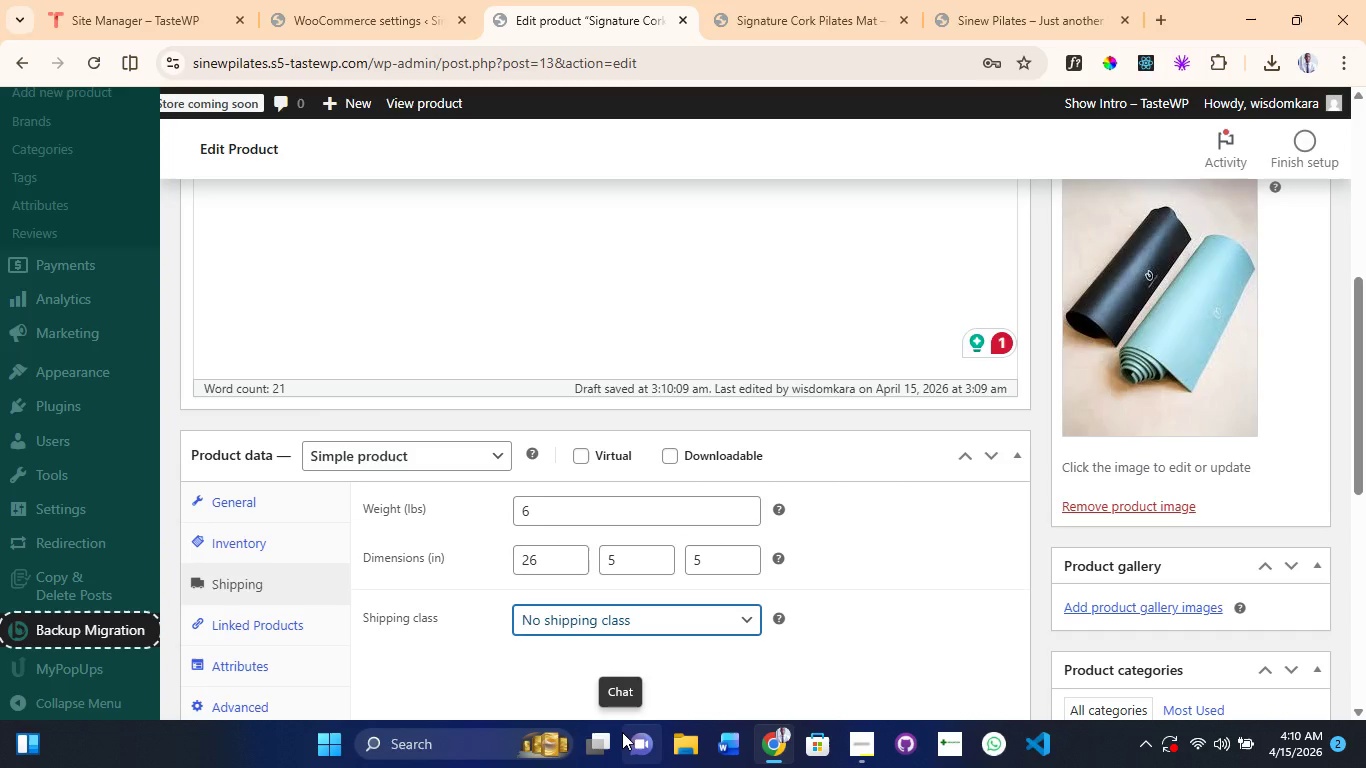 
scroll: coordinate [1059, 570], scroll_direction: down, amount: 5.0
 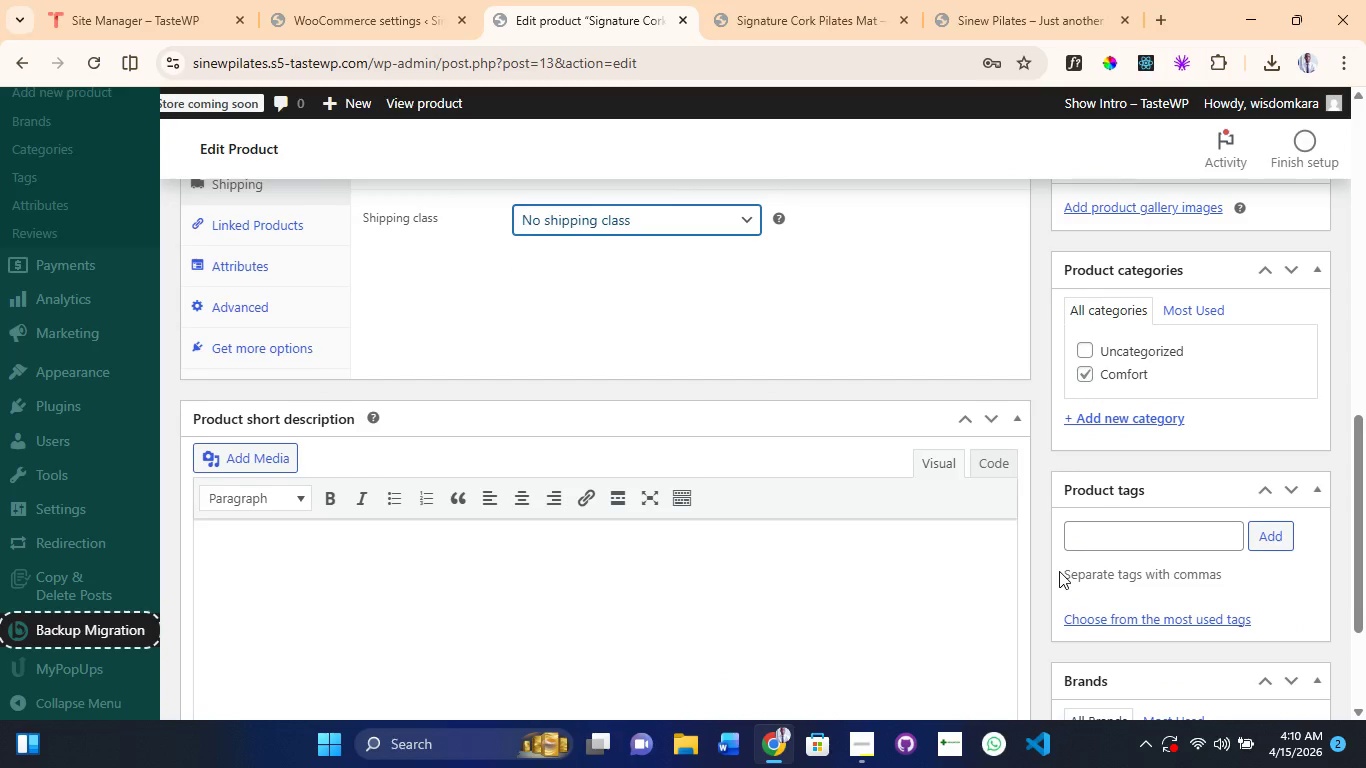 
scroll: coordinate [1059, 571], scroll_direction: up, amount: 3.0
 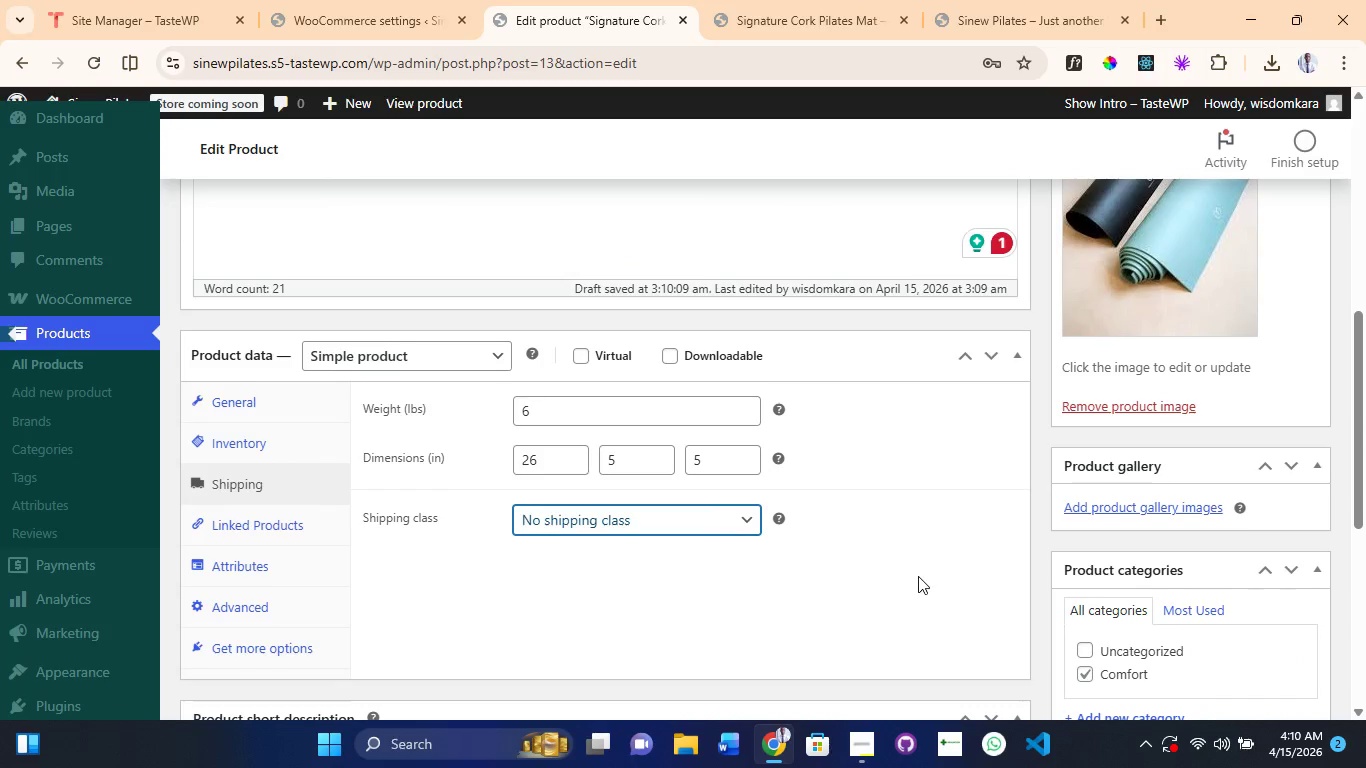 
scroll: coordinate [894, 614], scroll_direction: down, amount: 4.0
 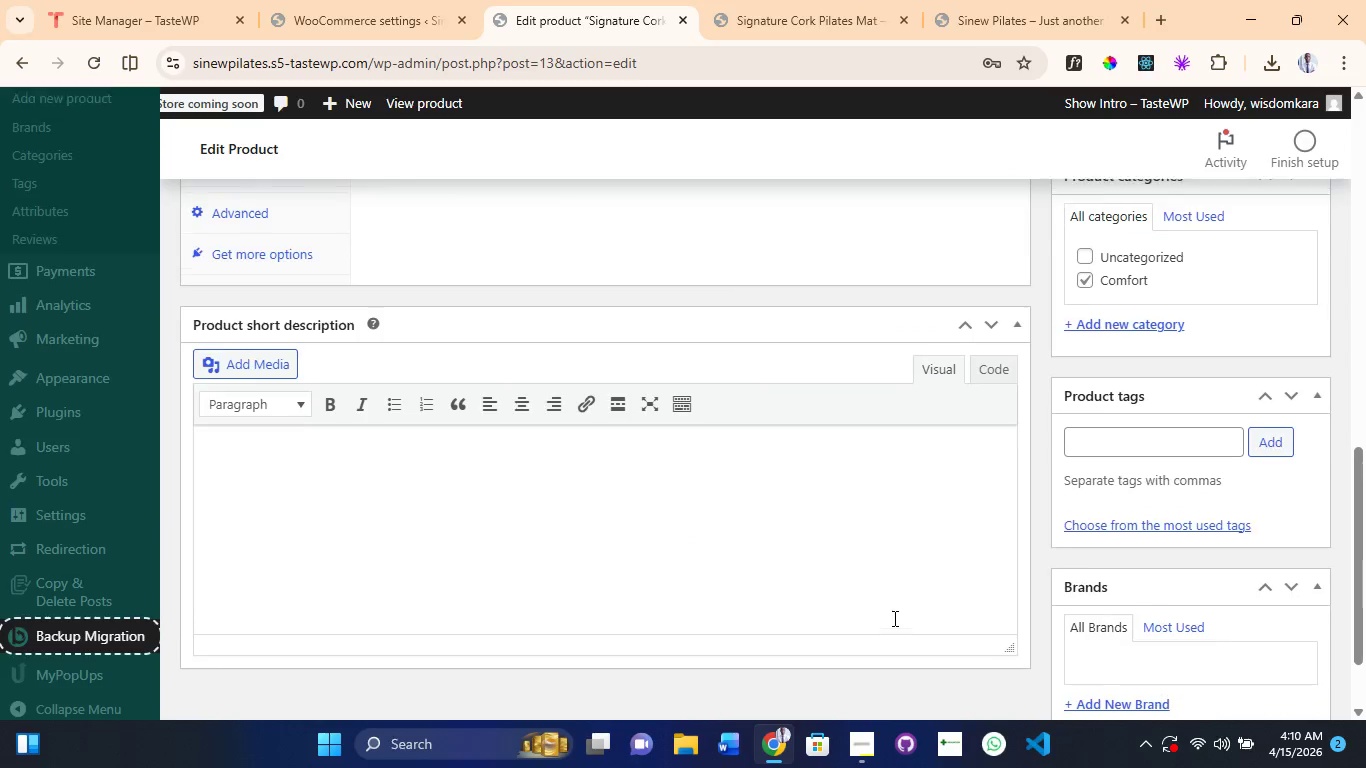 
scroll: coordinate [893, 618], scroll_direction: up, amount: 3.0
 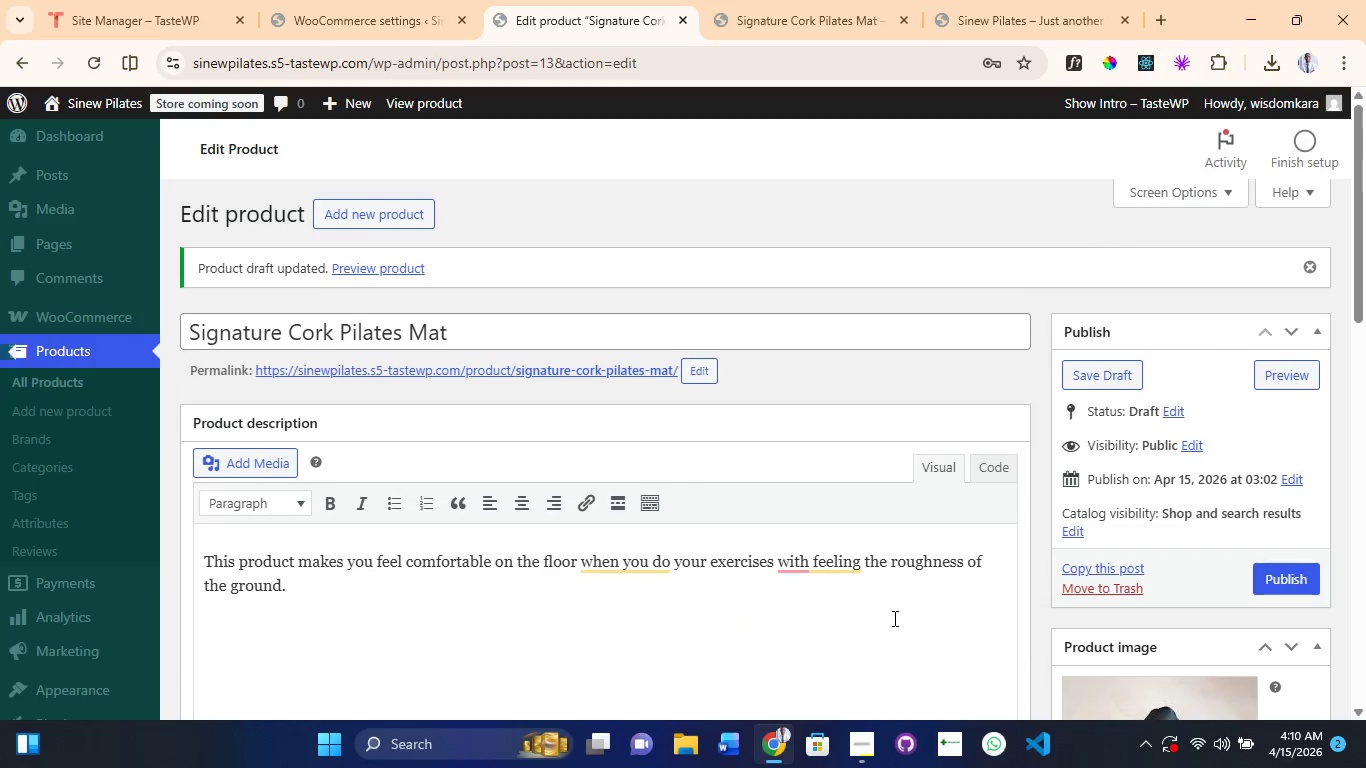 
scroll: coordinate [752, 614], scroll_direction: down, amount: 6.0
 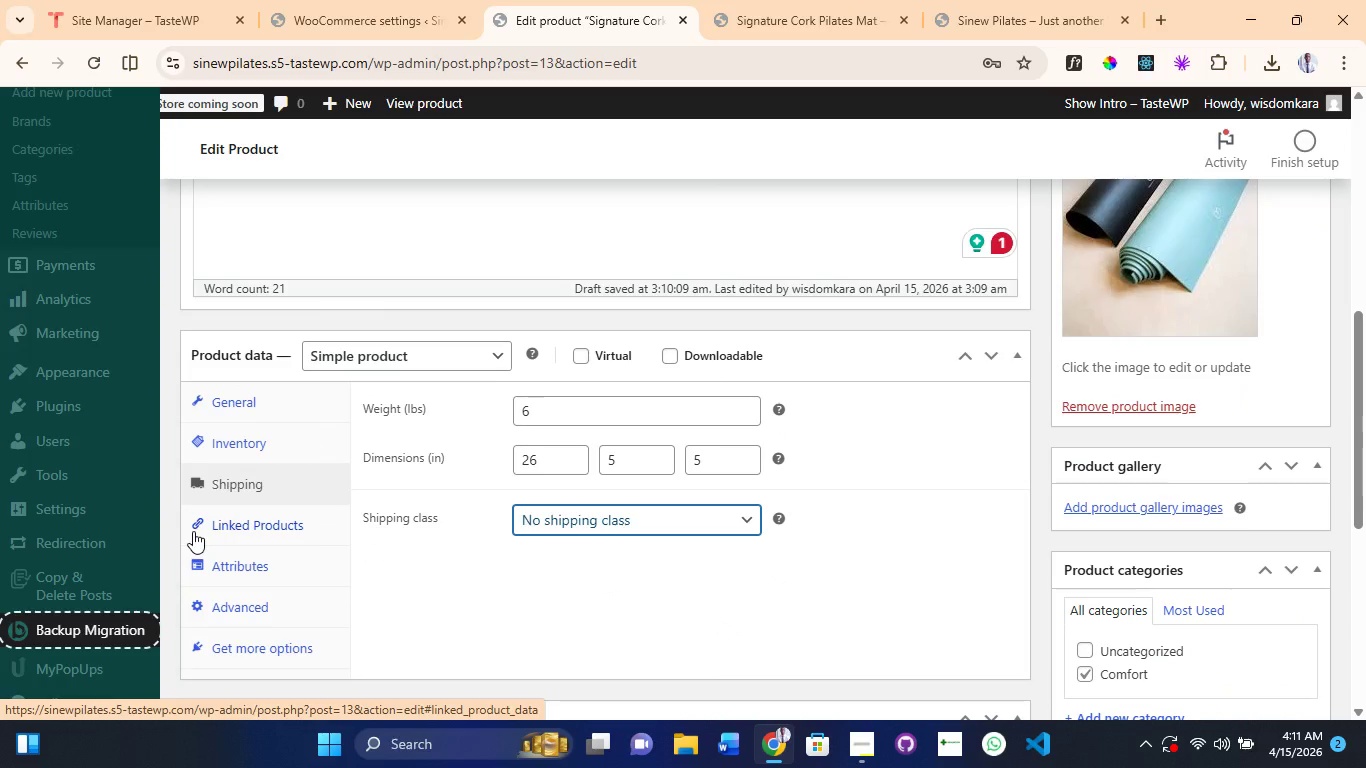 
wait(14.18)
 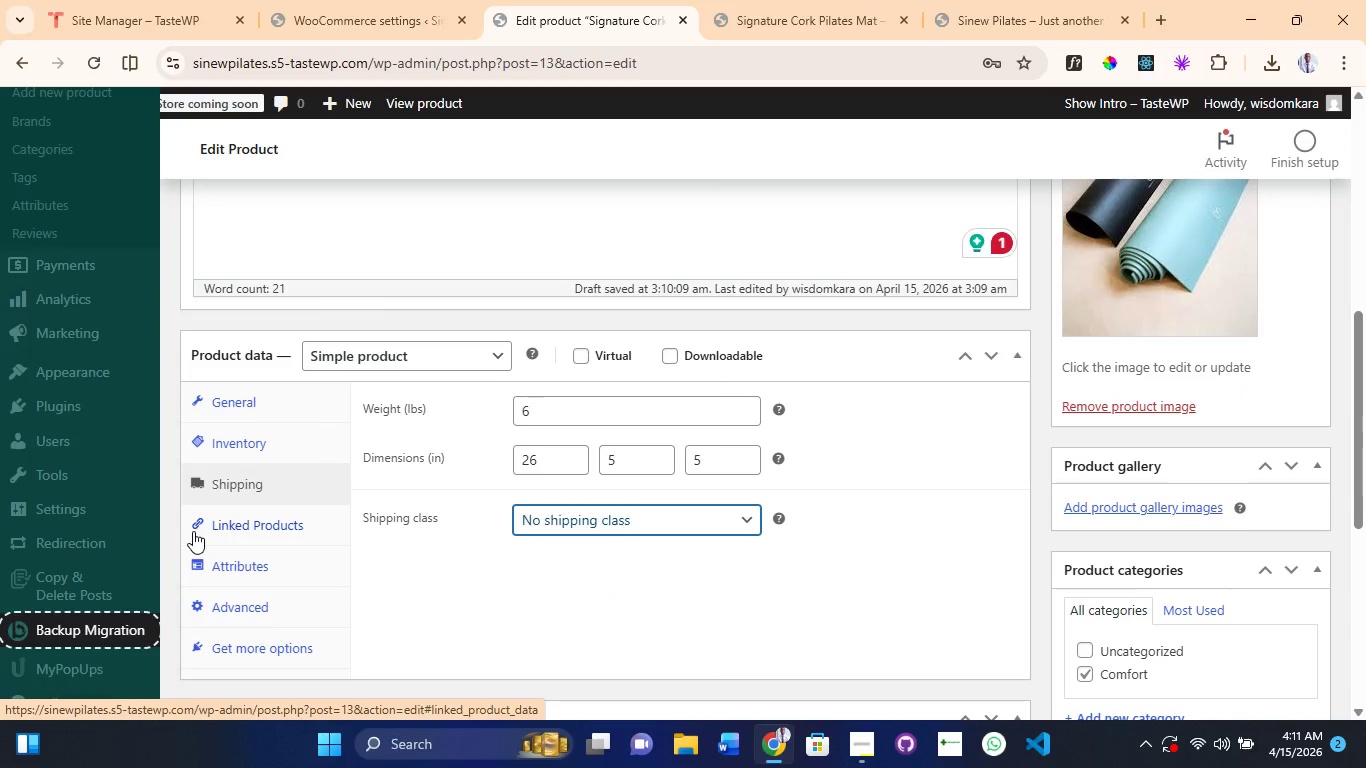 
left_click([255, 433])
 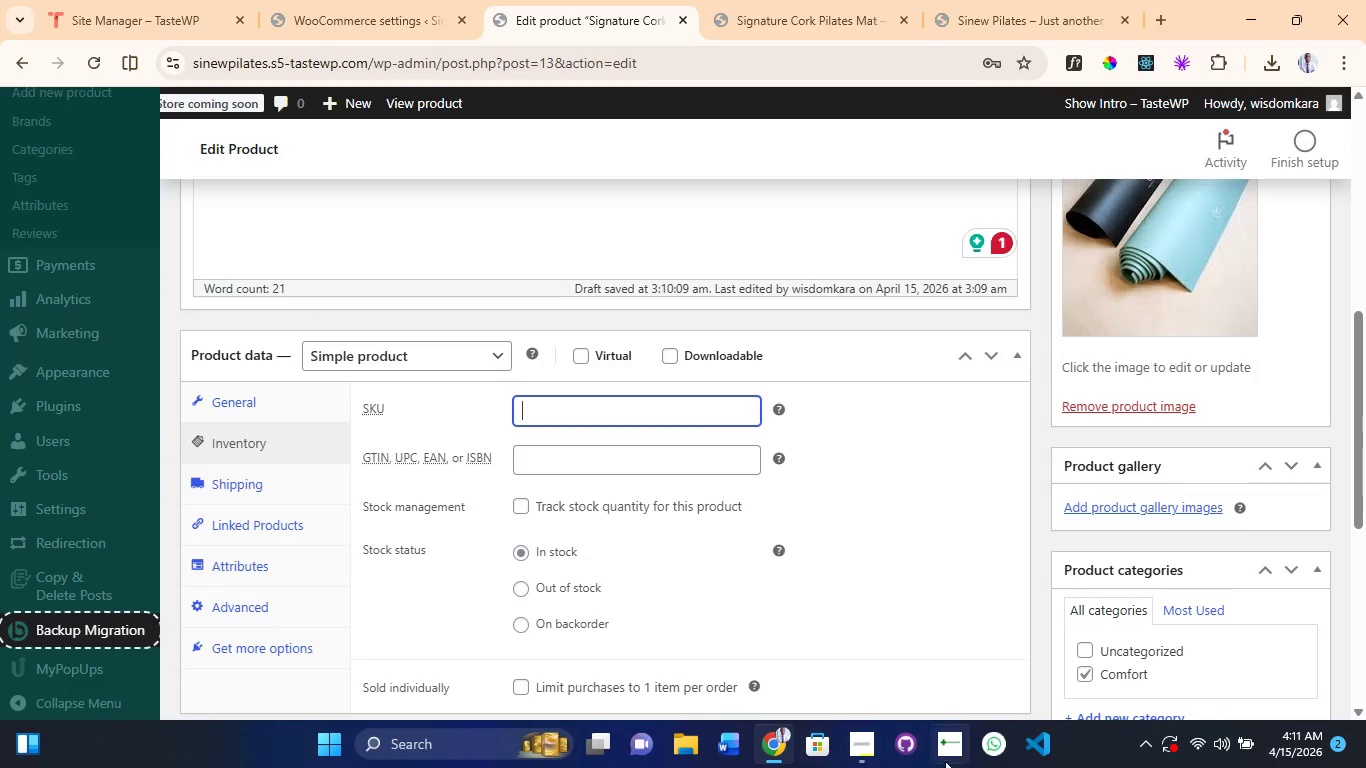 
left_click([865, 744])